 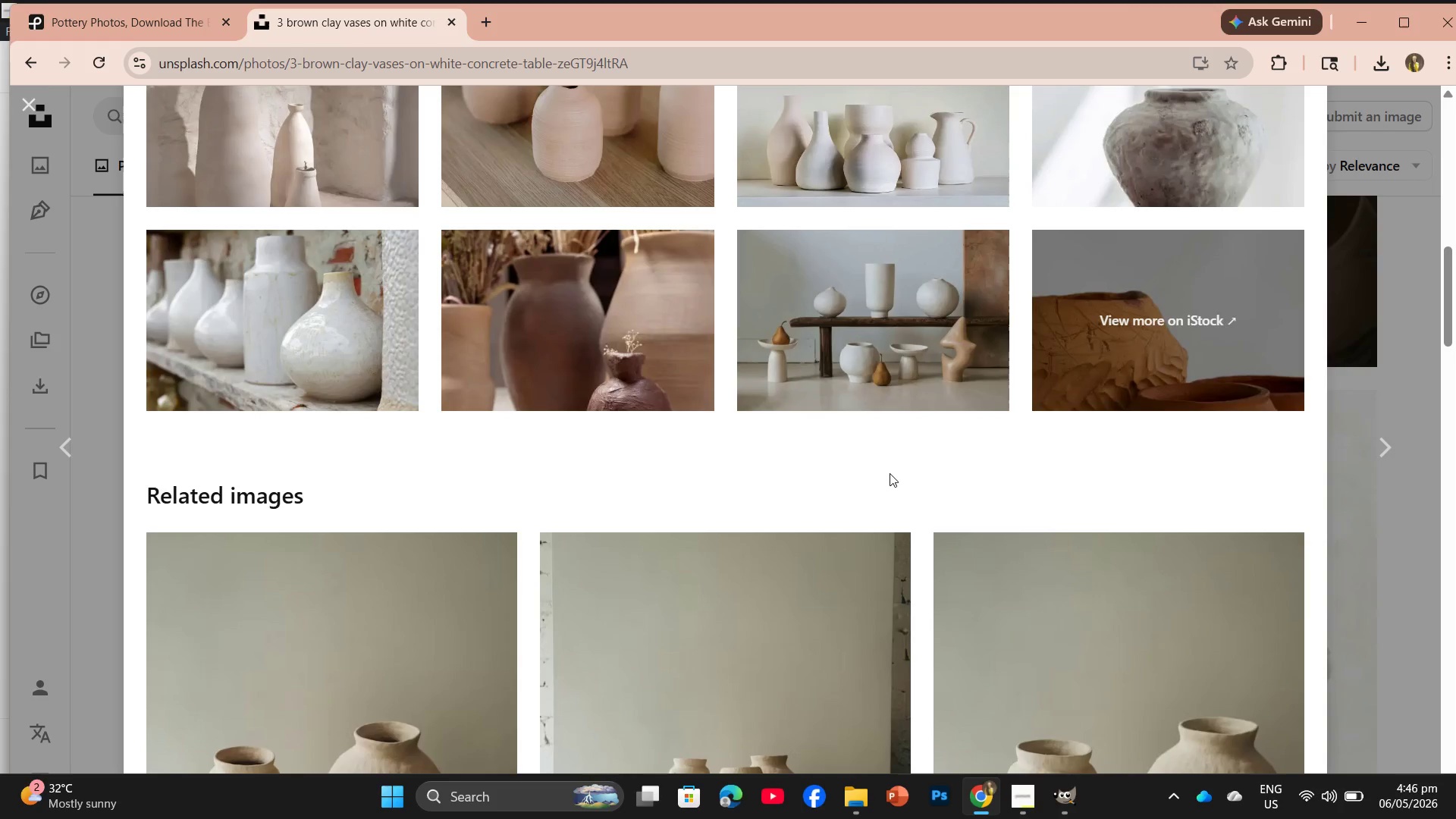 
scroll: coordinate [679, 356], scroll_direction: down, amount: 2.0
 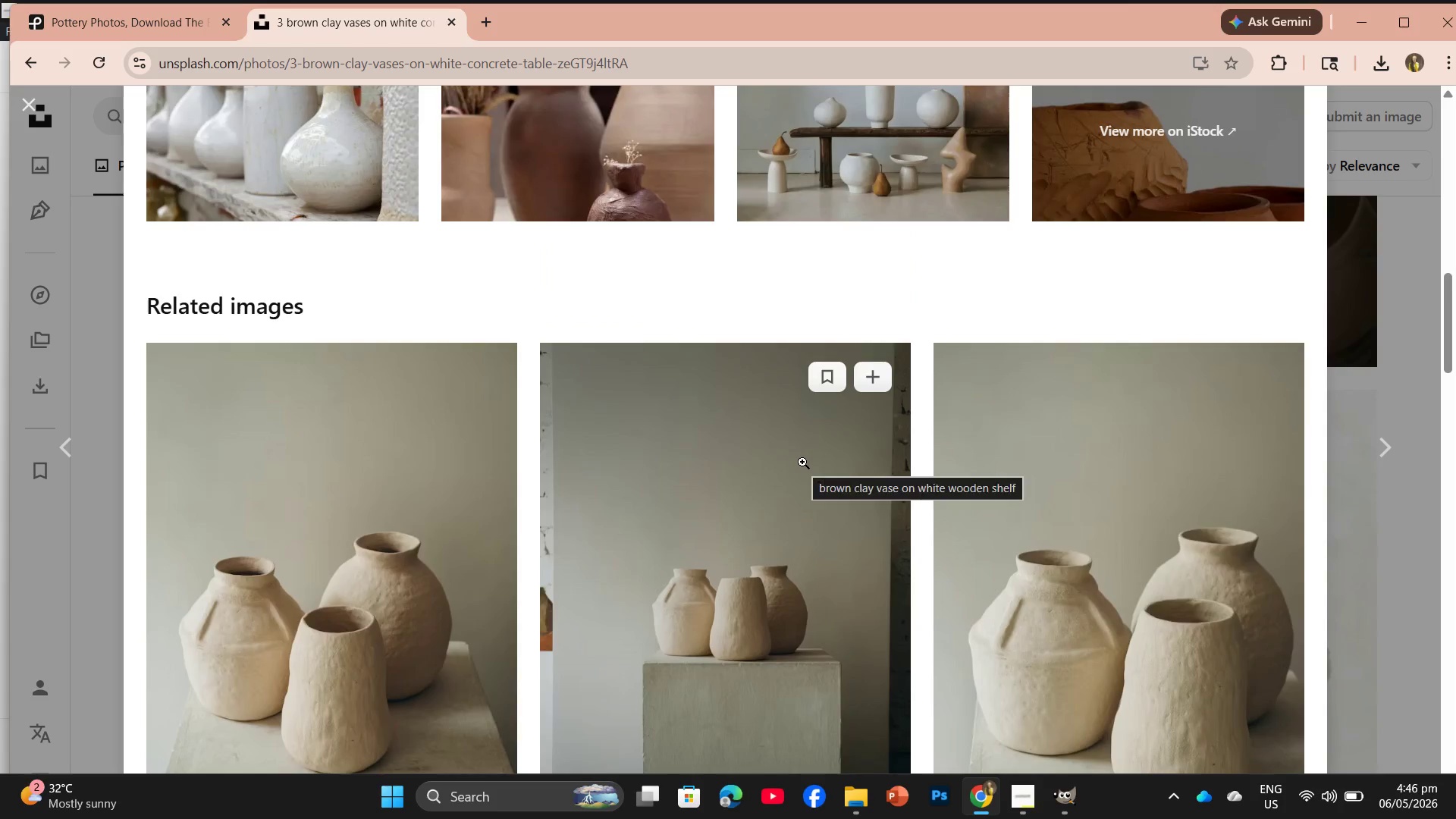 
scroll: coordinate [799, 460], scroll_direction: up, amount: 2.0
 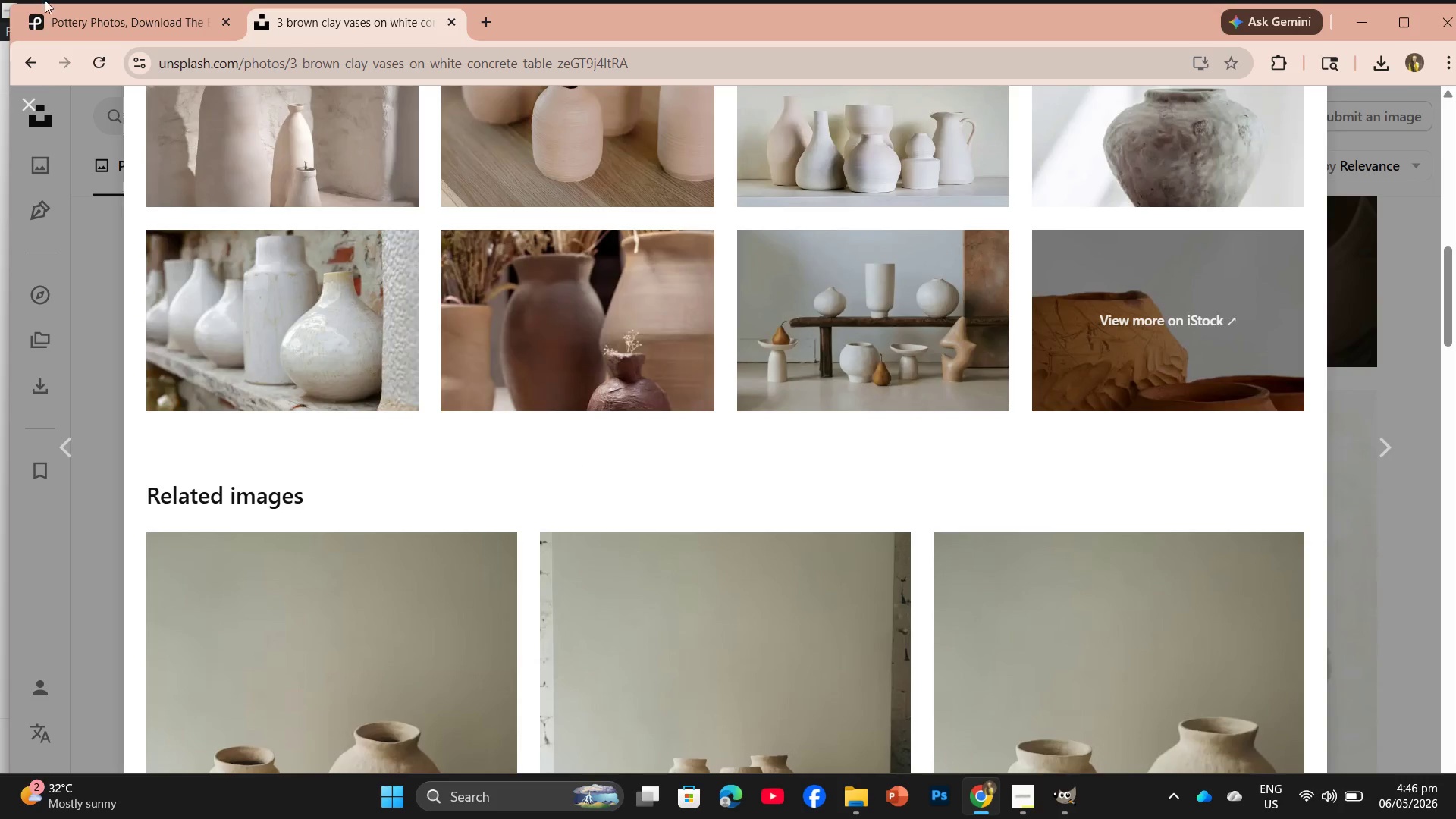 
left_click([88, 23])
 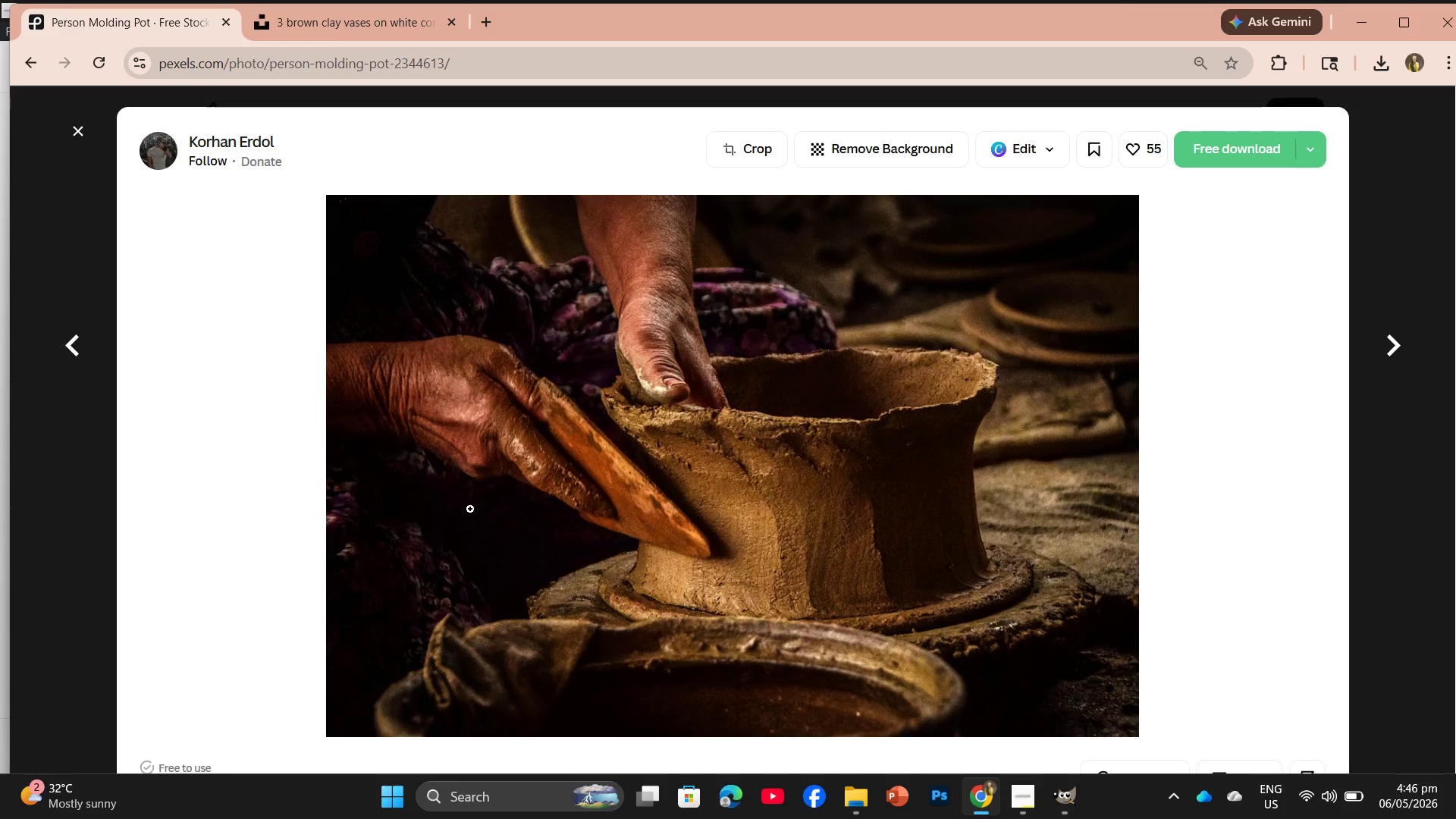 
wait(35.08)
 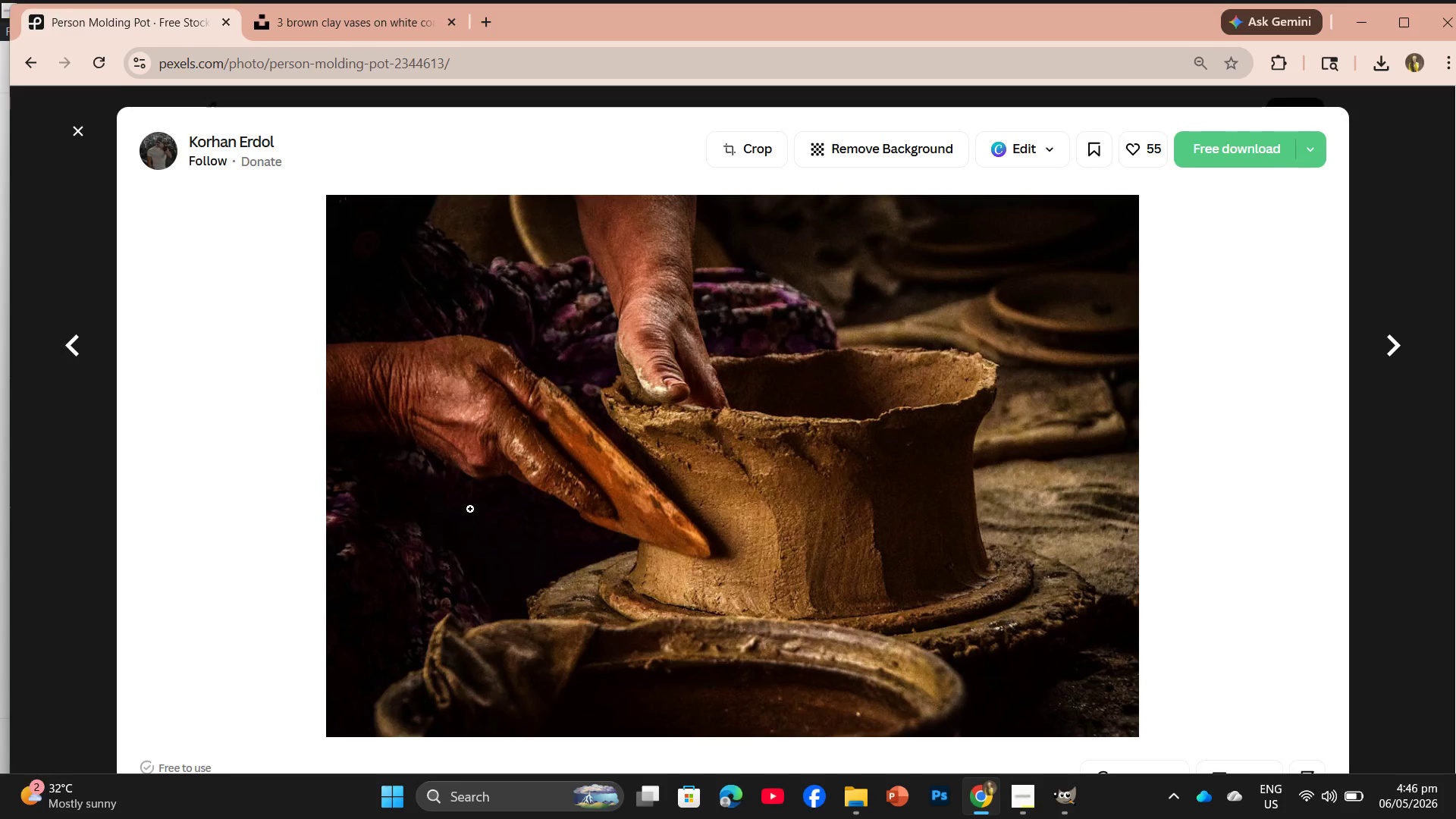 
scroll: coordinate [473, 563], scroll_direction: down, amount: 8.0
 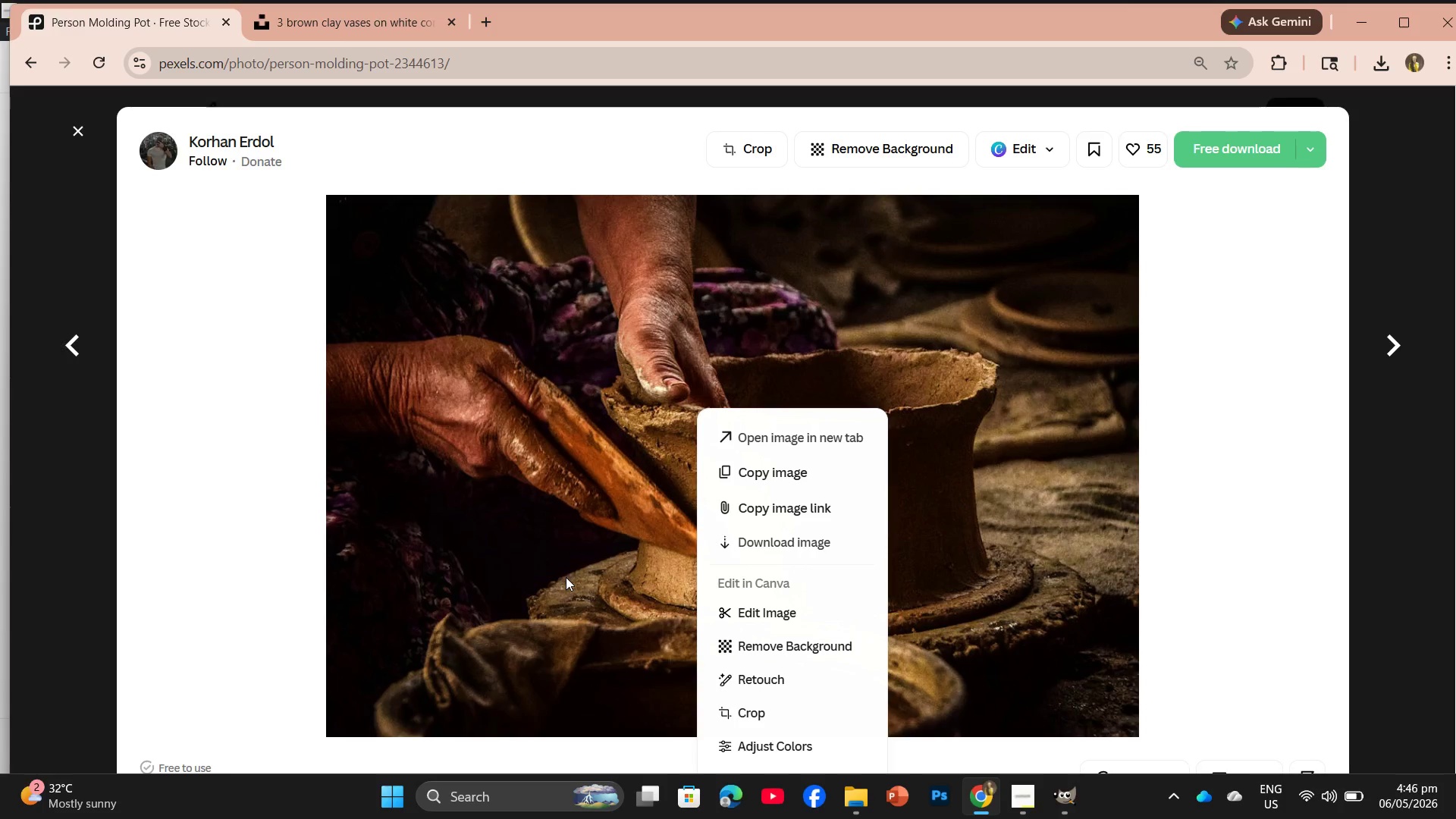 
left_click([566, 577])
 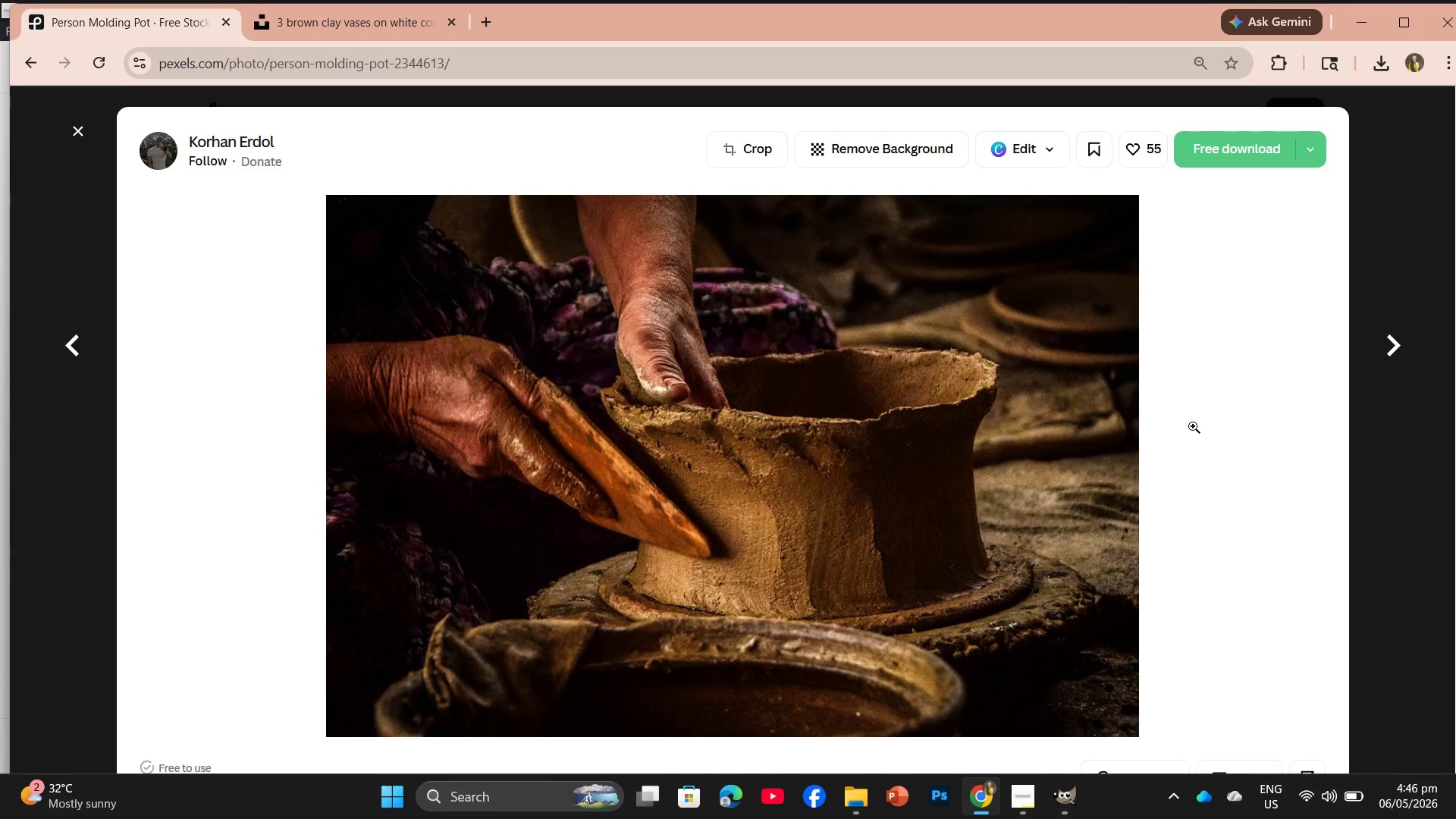 
left_click([1244, 162])
 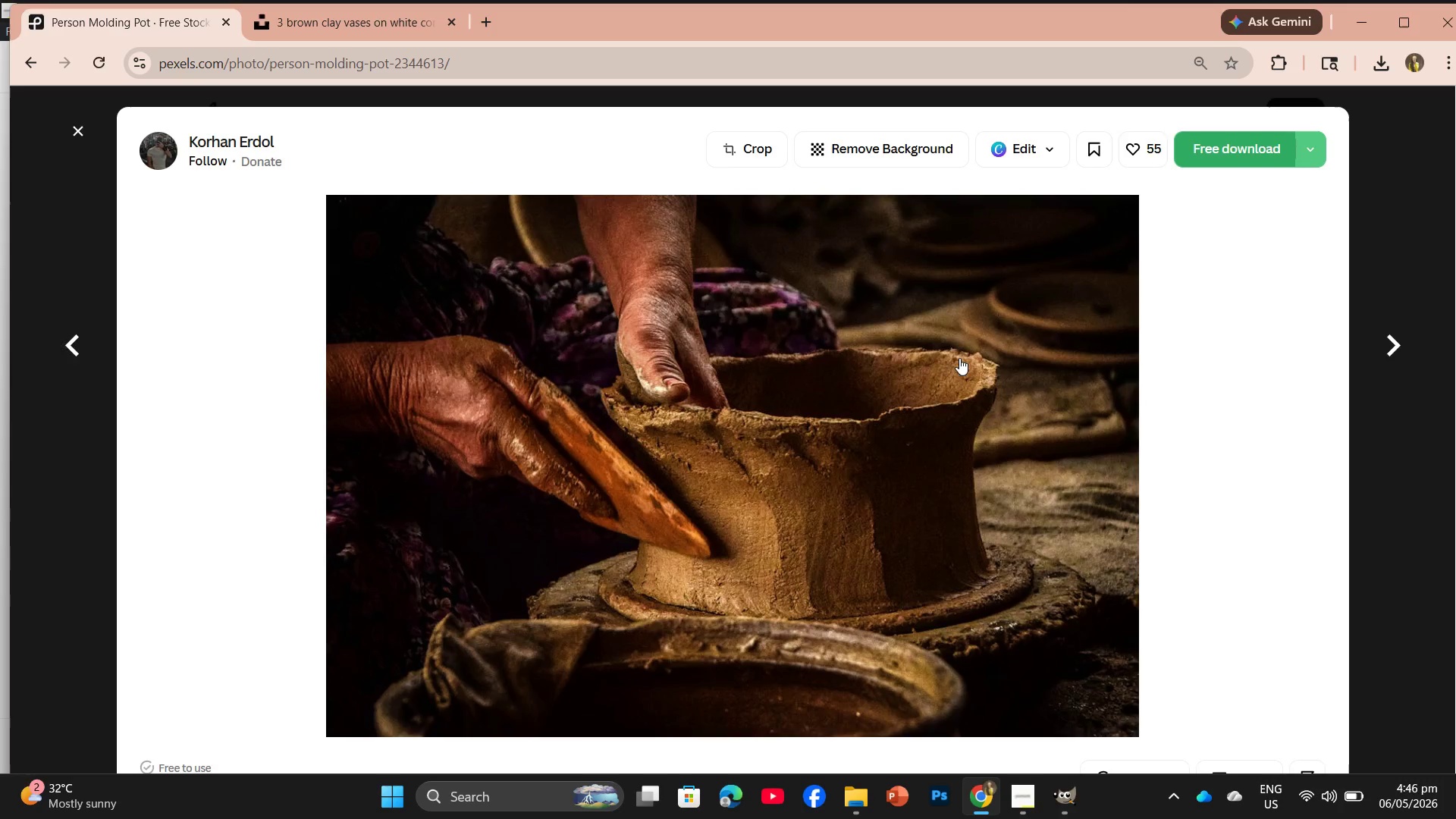 
scroll: coordinate [924, 491], scroll_direction: down, amount: 4.0
 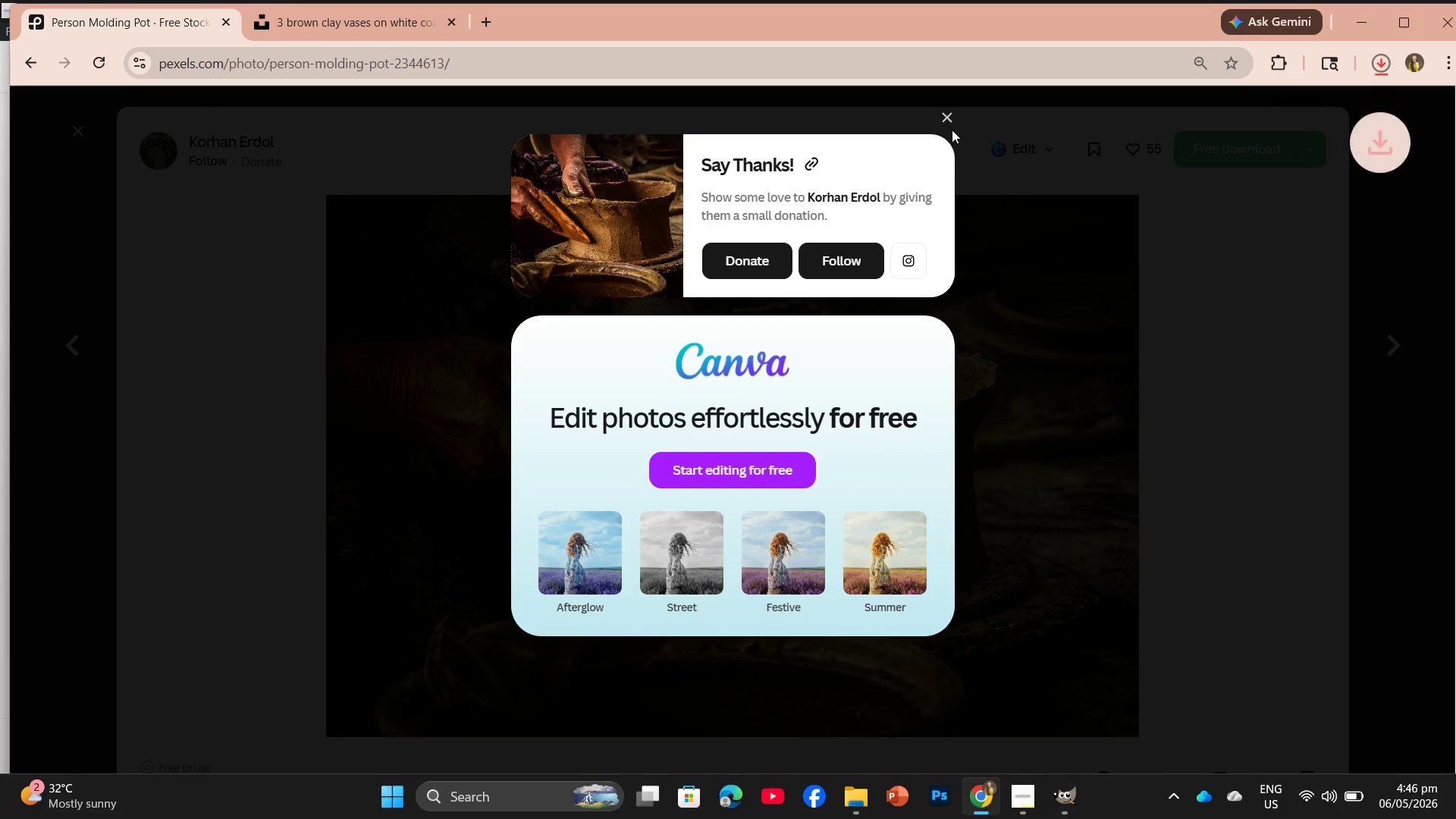 
left_click([950, 119])
 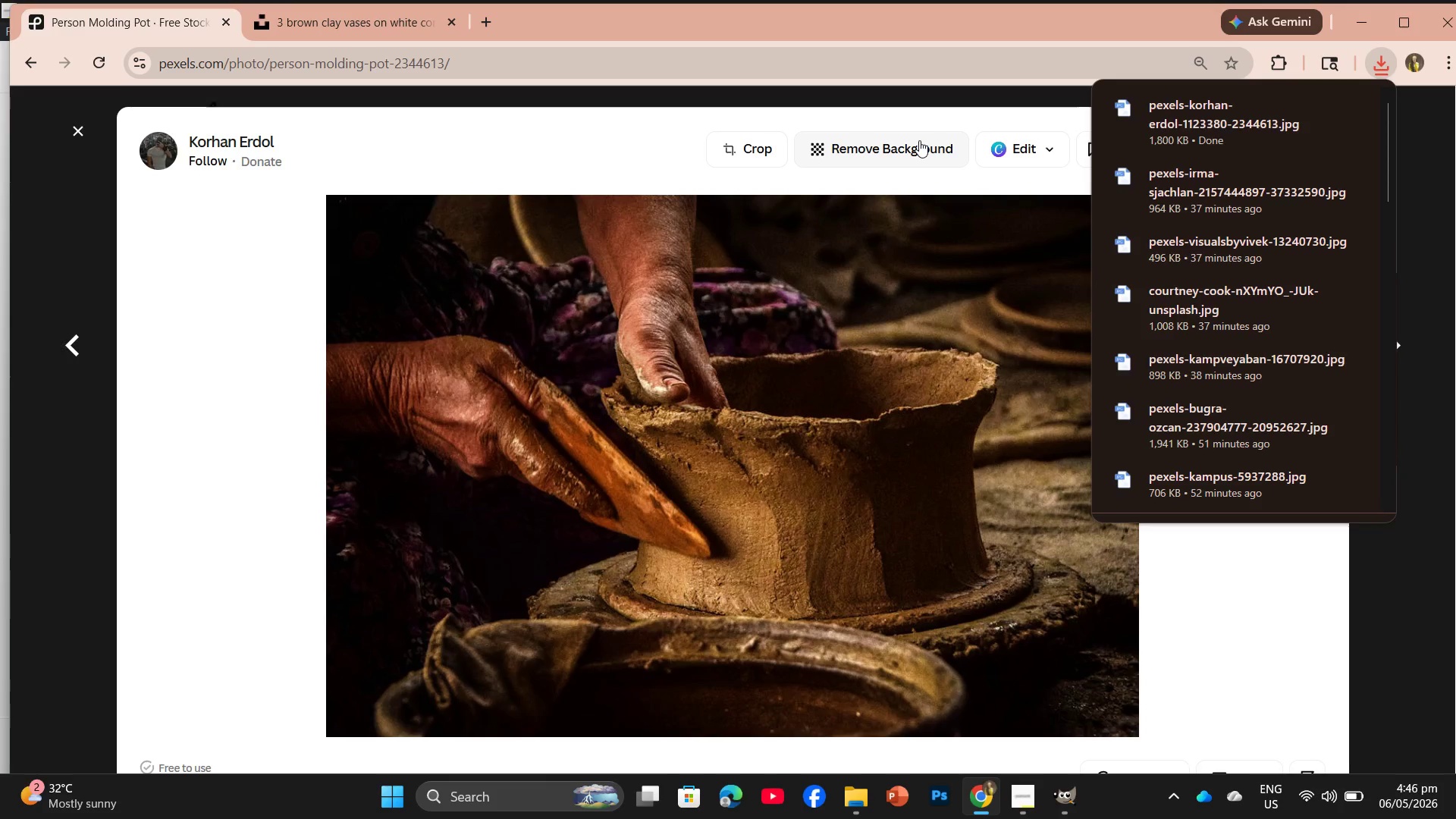 
scroll: coordinate [855, 608], scroll_direction: down, amount: 20.0
 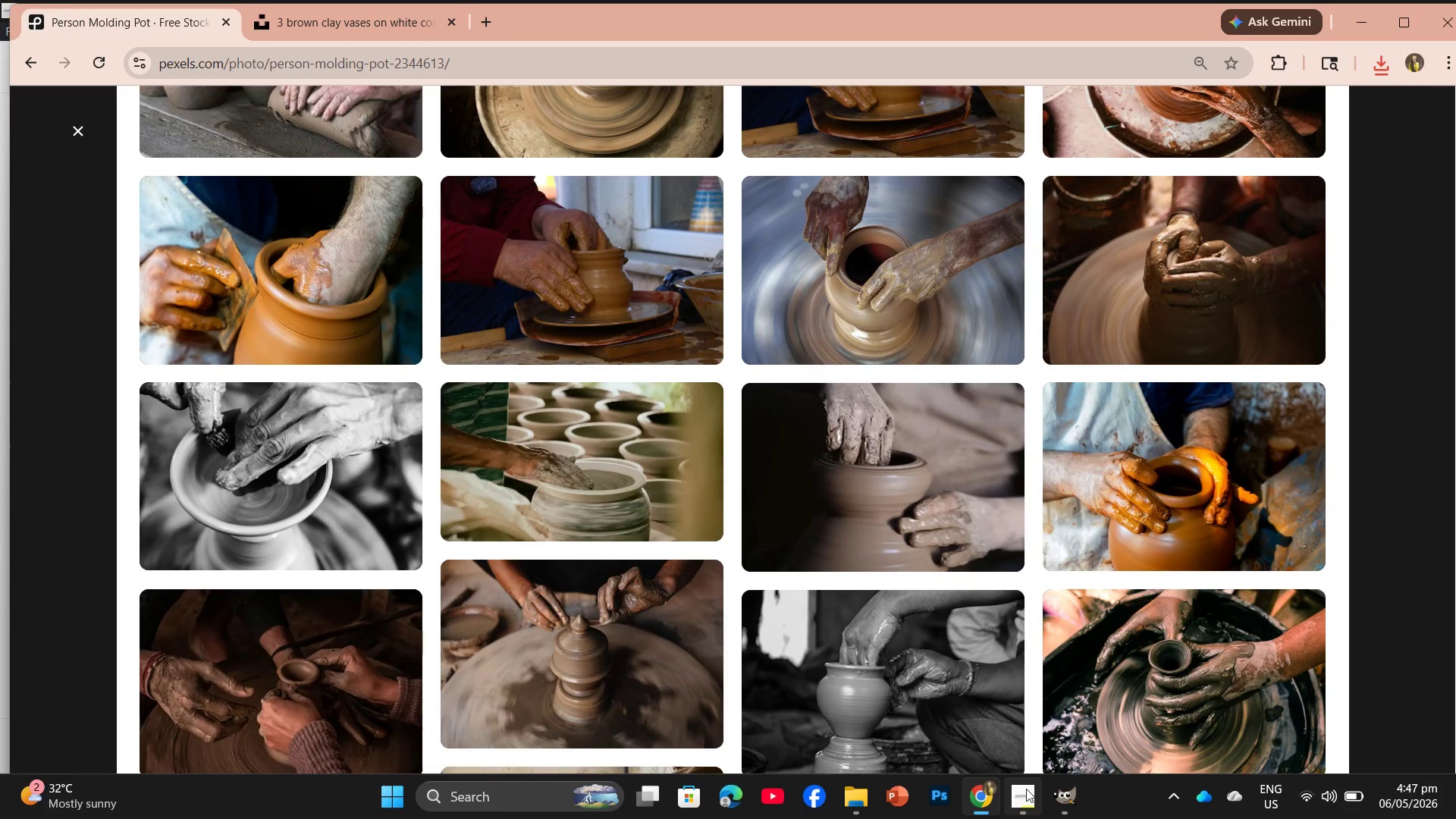 
left_click_drag(start_coordinate=[1026, 792], to_coordinate=[1026, 788])
 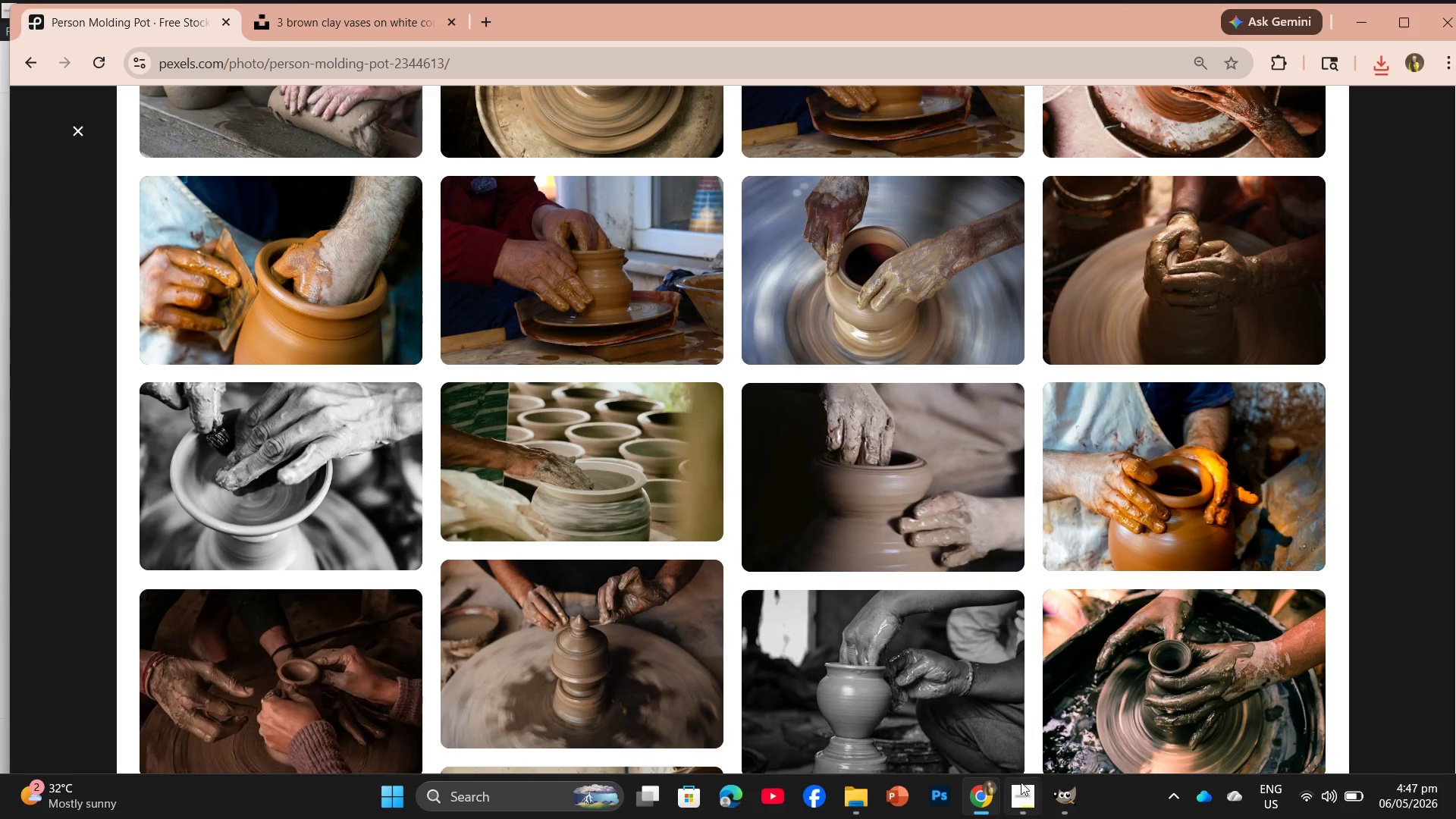 
left_click([1021, 786])